 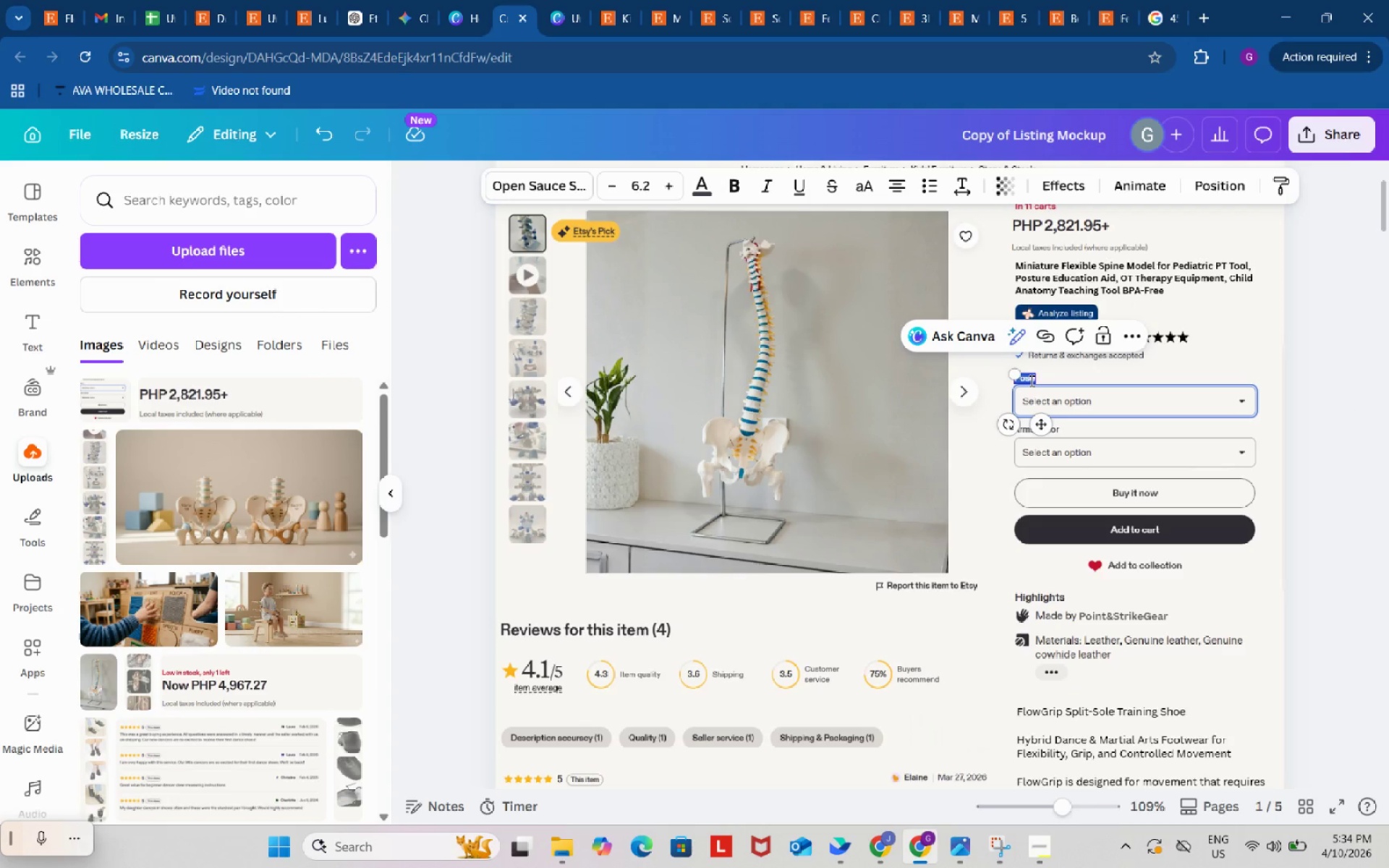 
key(Control+V)
 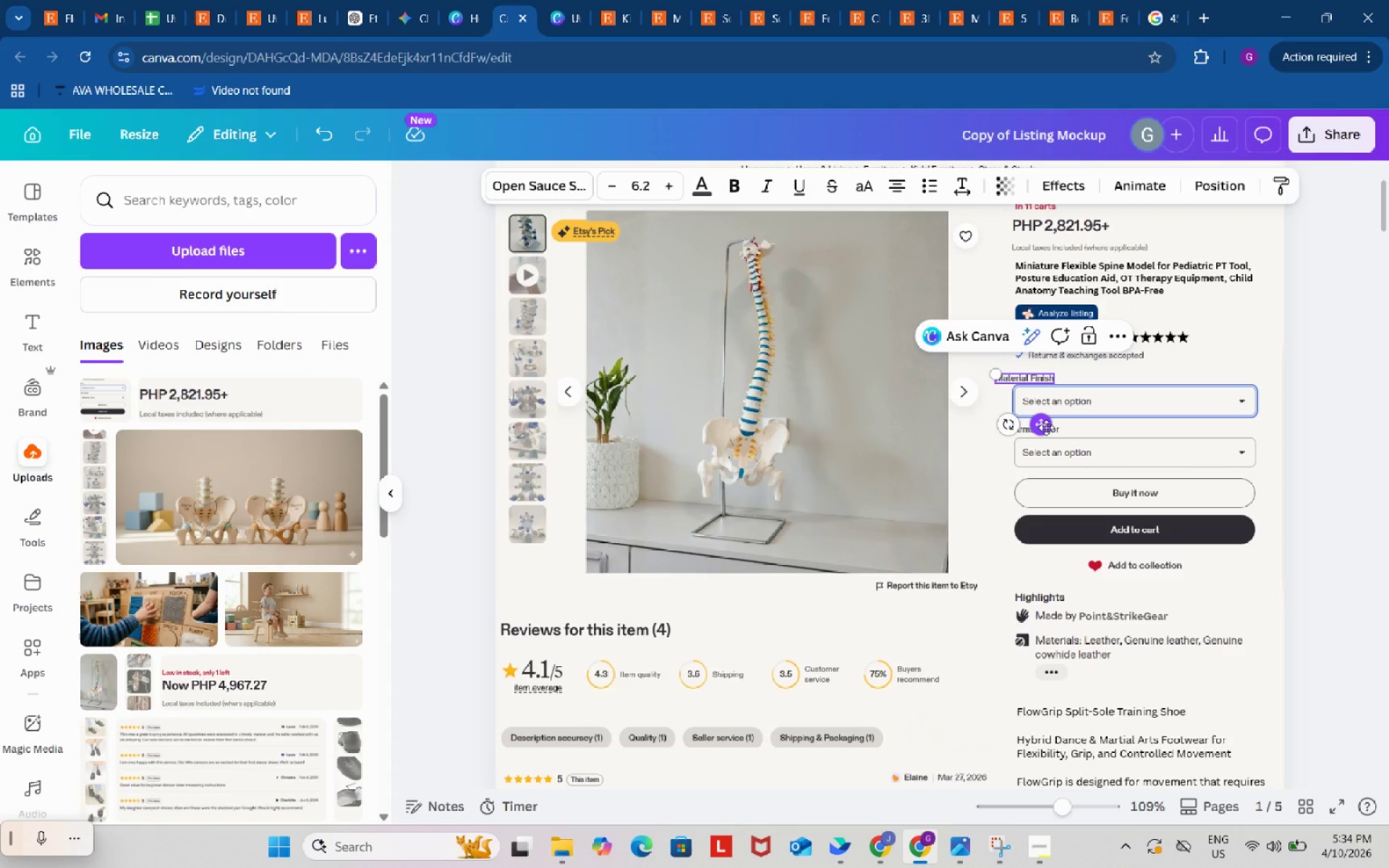 
left_click_drag(start_coordinate=[1045, 427], to_coordinate=[1065, 425])
 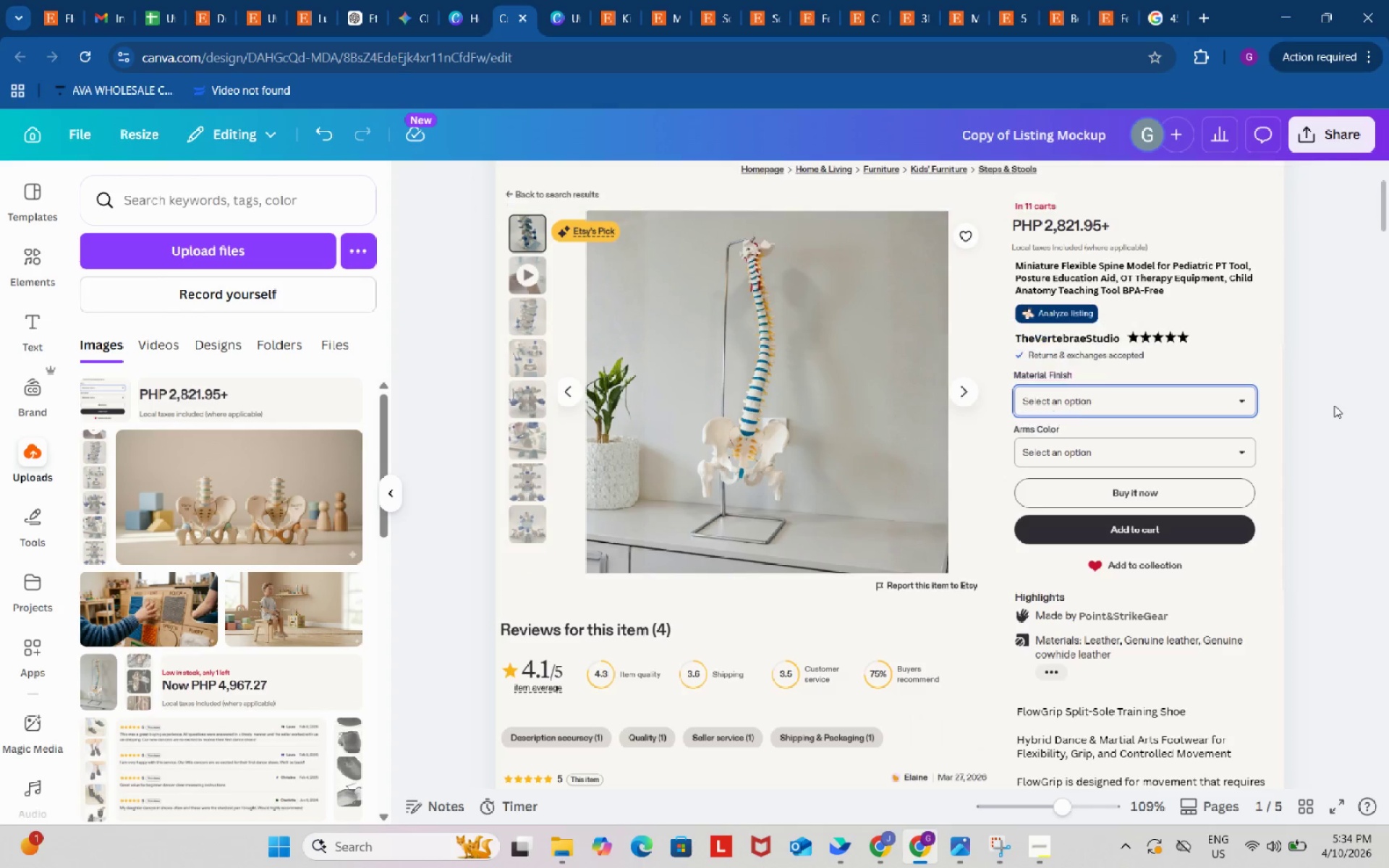 
double_click([1334, 405])
 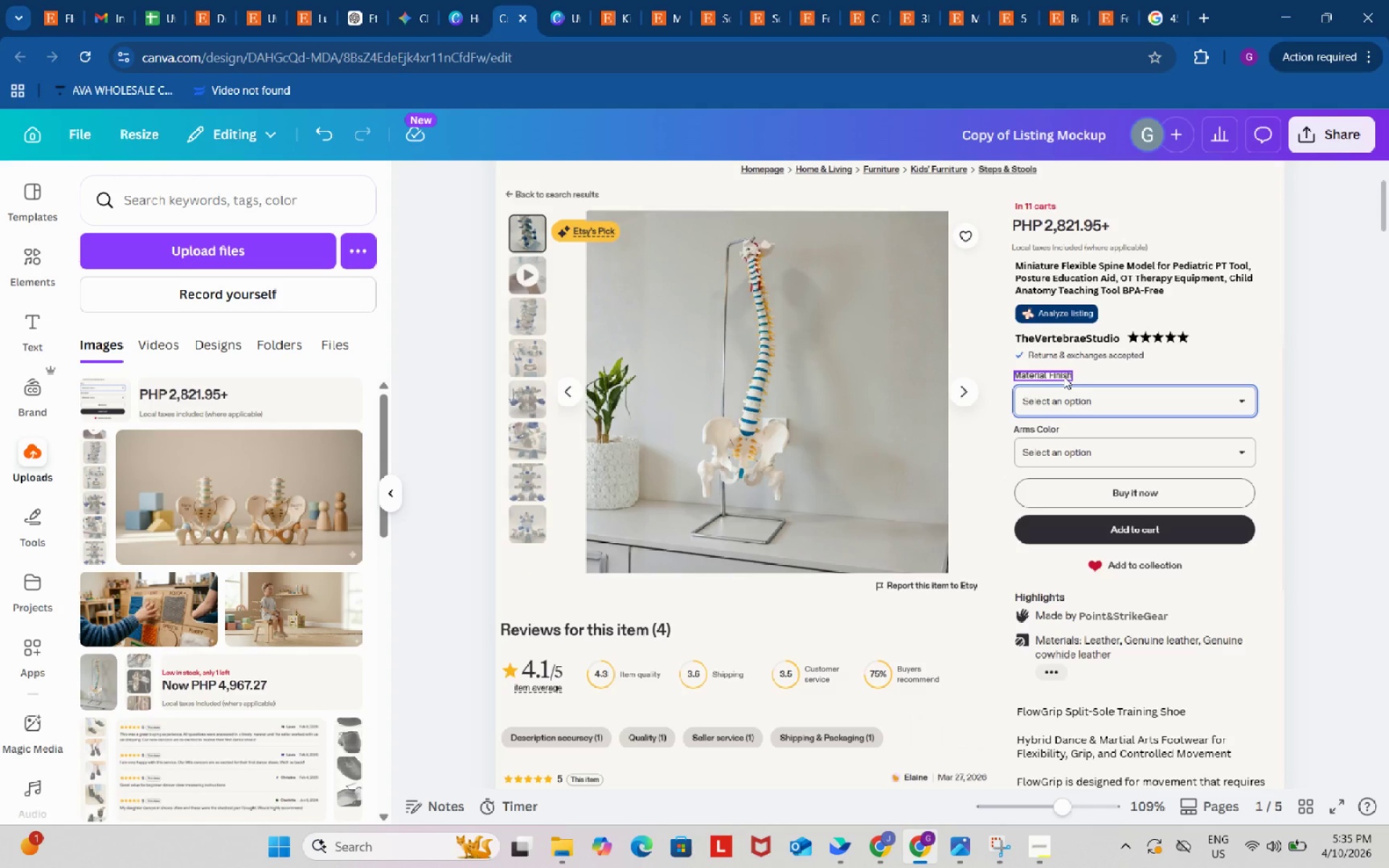 
left_click([1058, 376])
 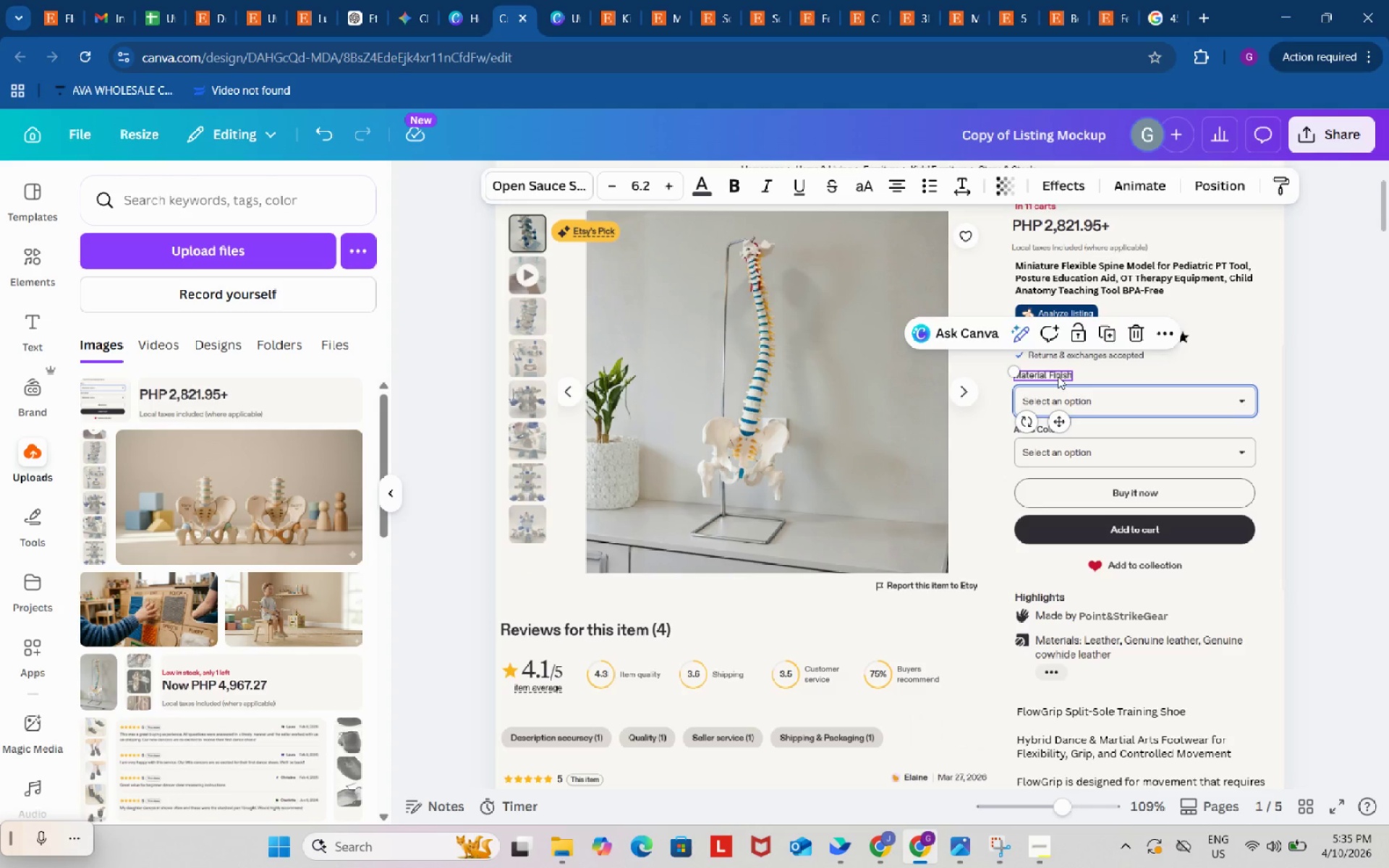 
double_click([1058, 376])
 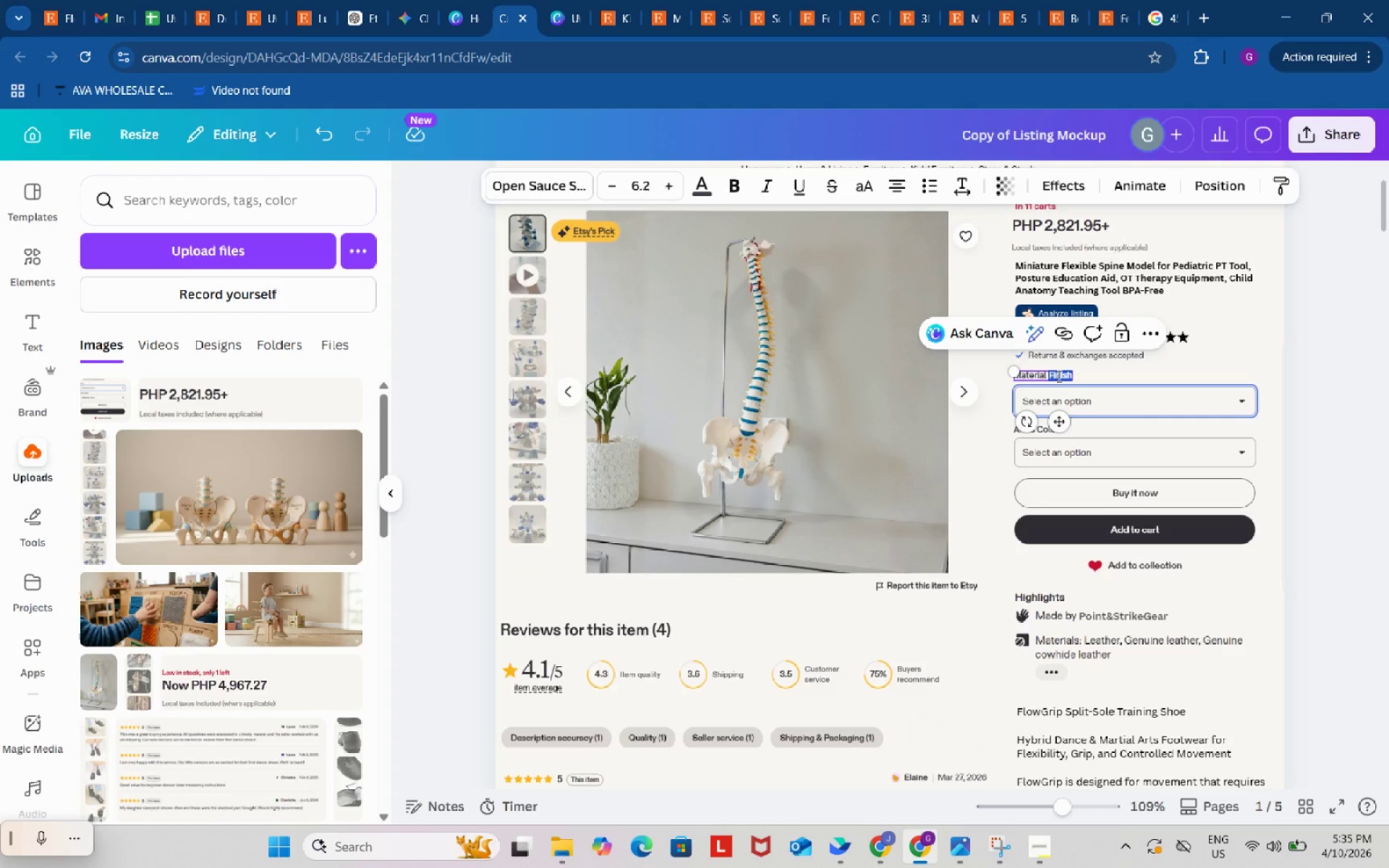 
key(Control+A)
 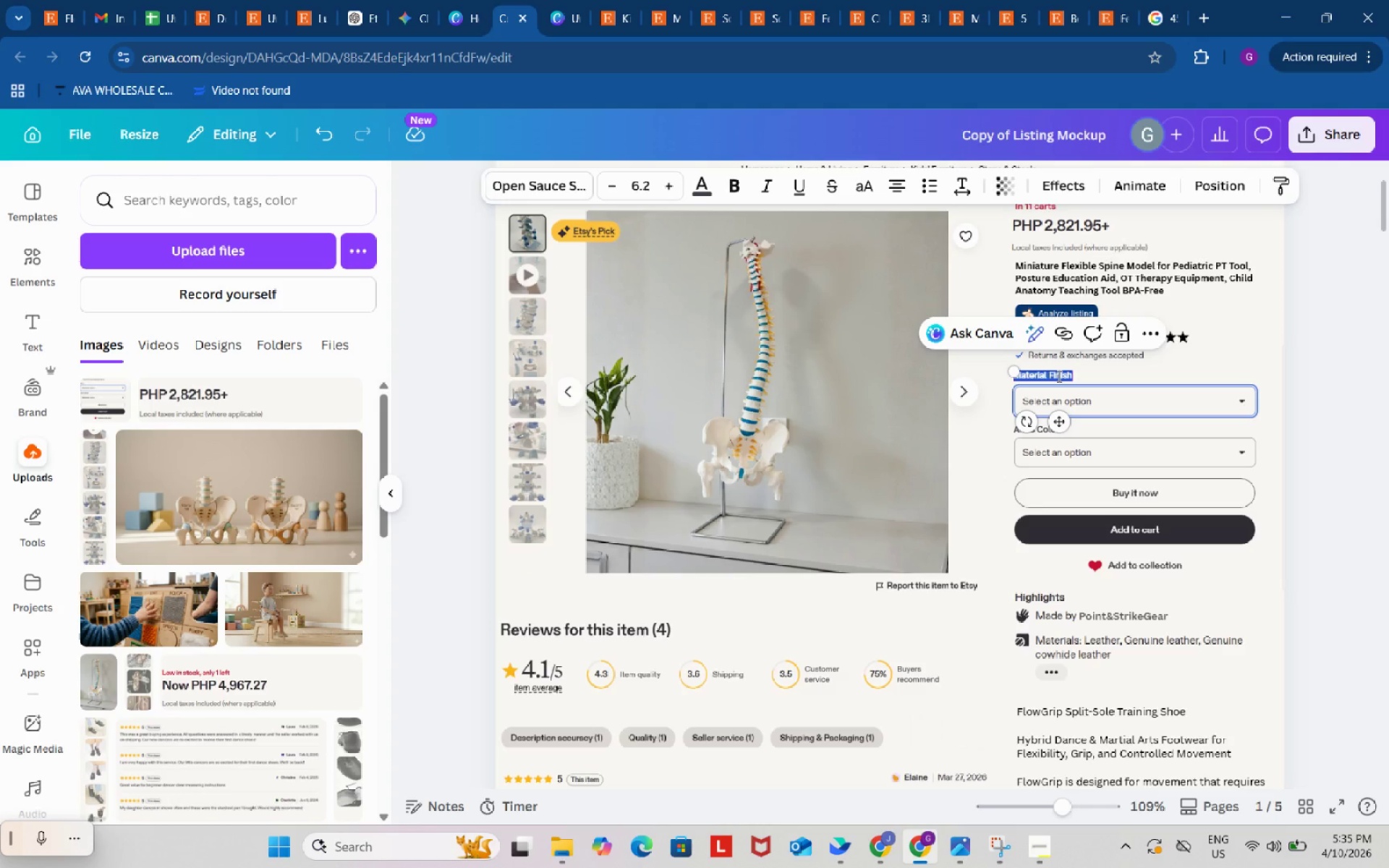 
key(Control+B)
 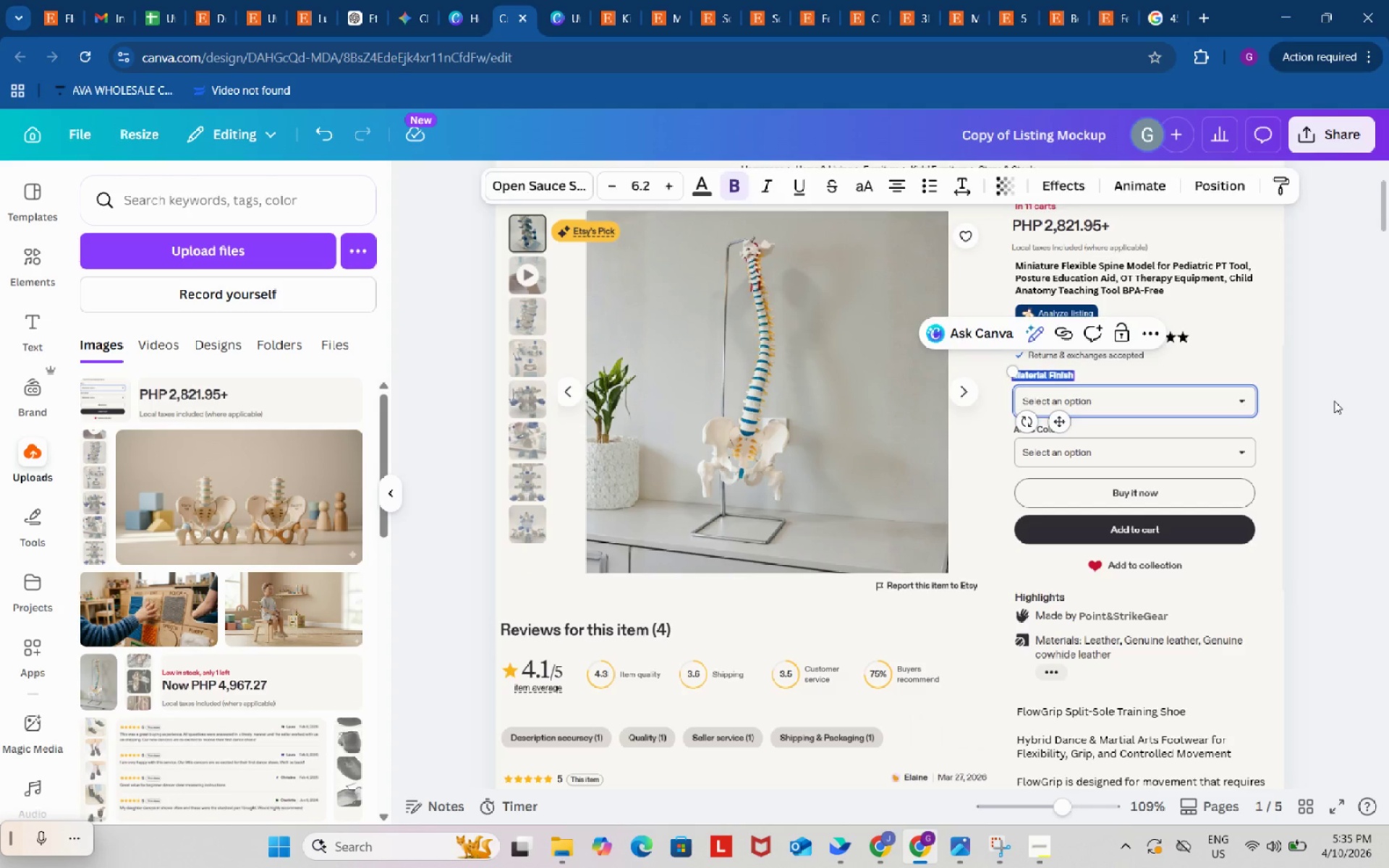 
double_click([1334, 401])
 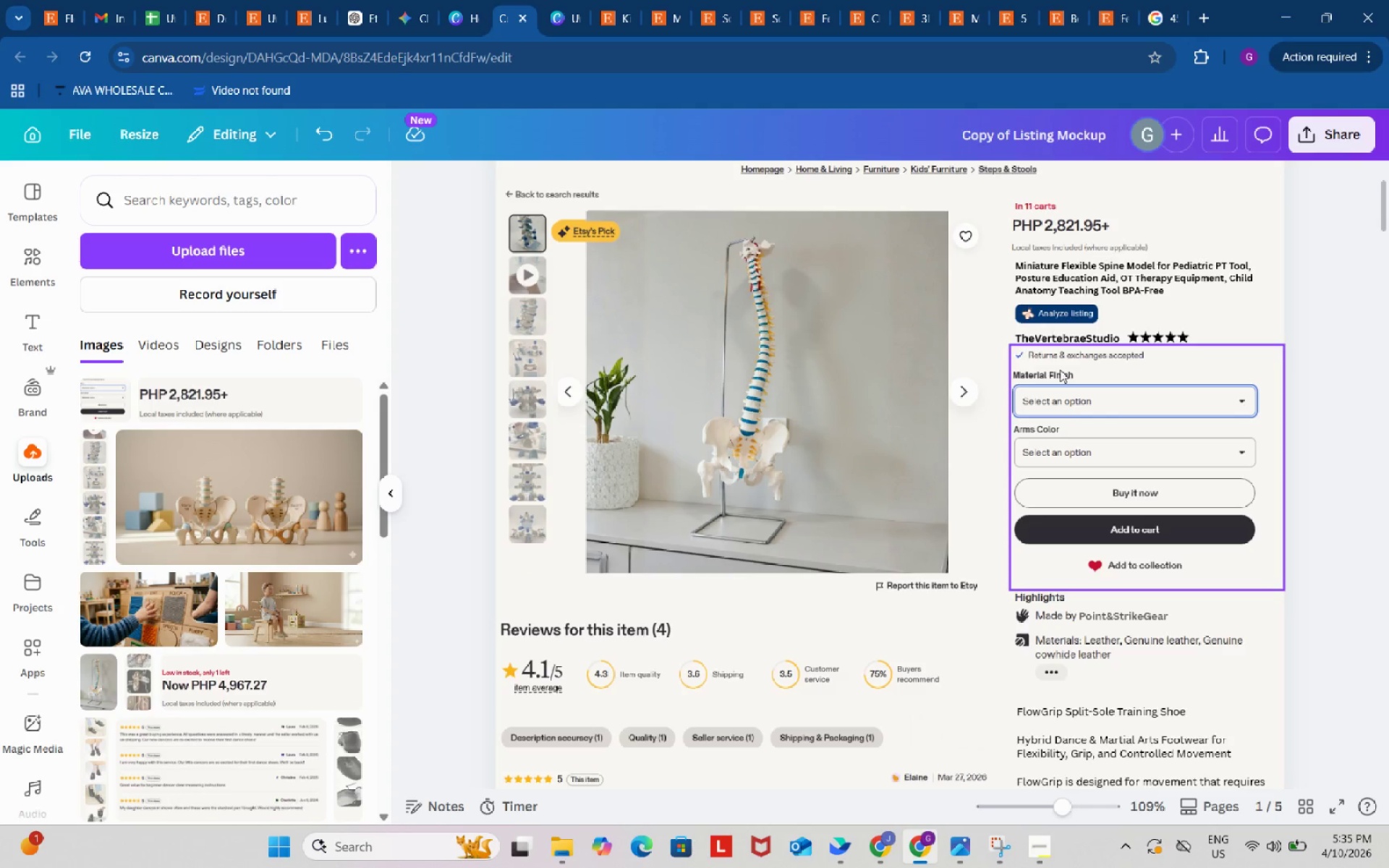 
left_click([1058, 374])
 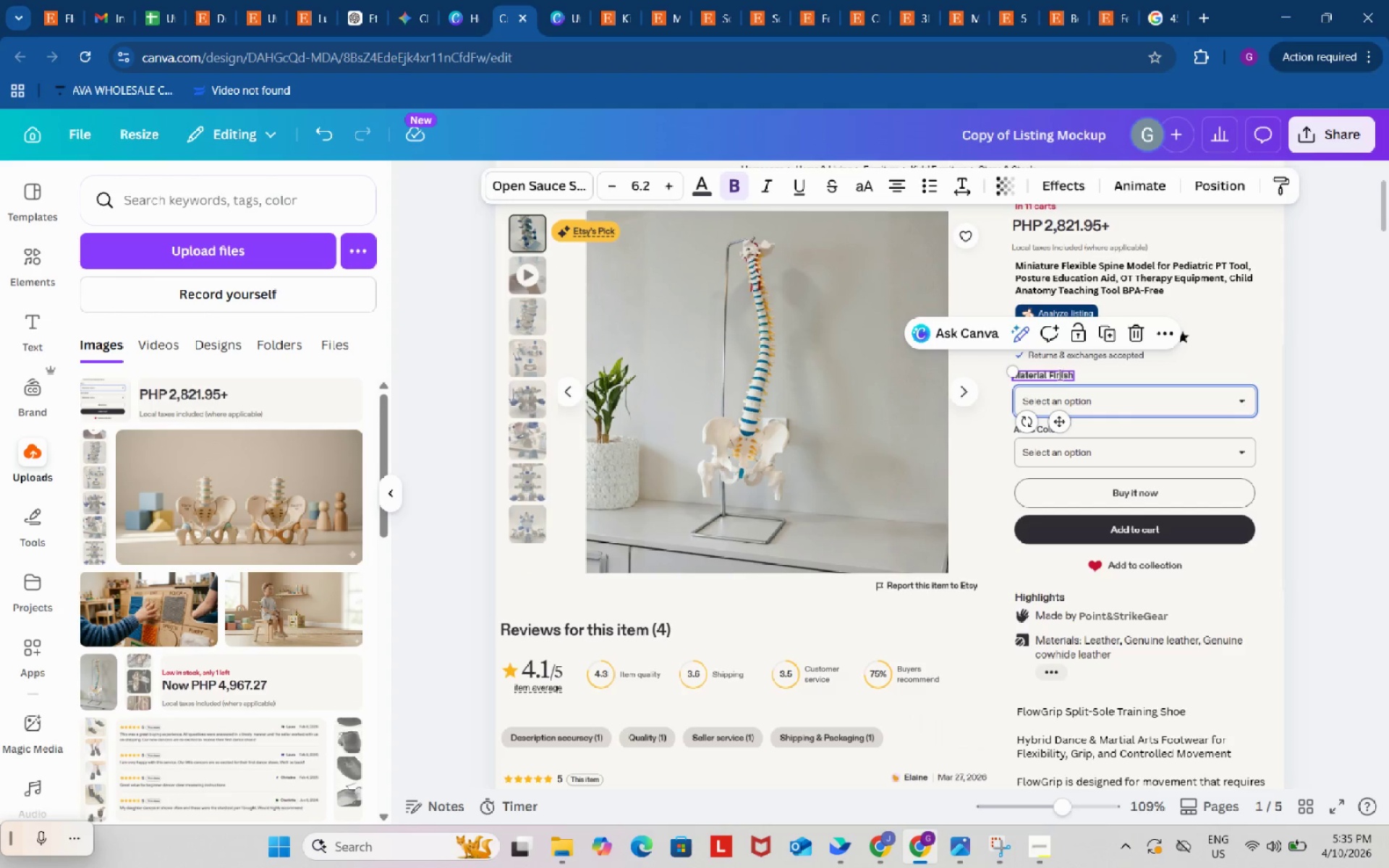 
double_click([1058, 374])
 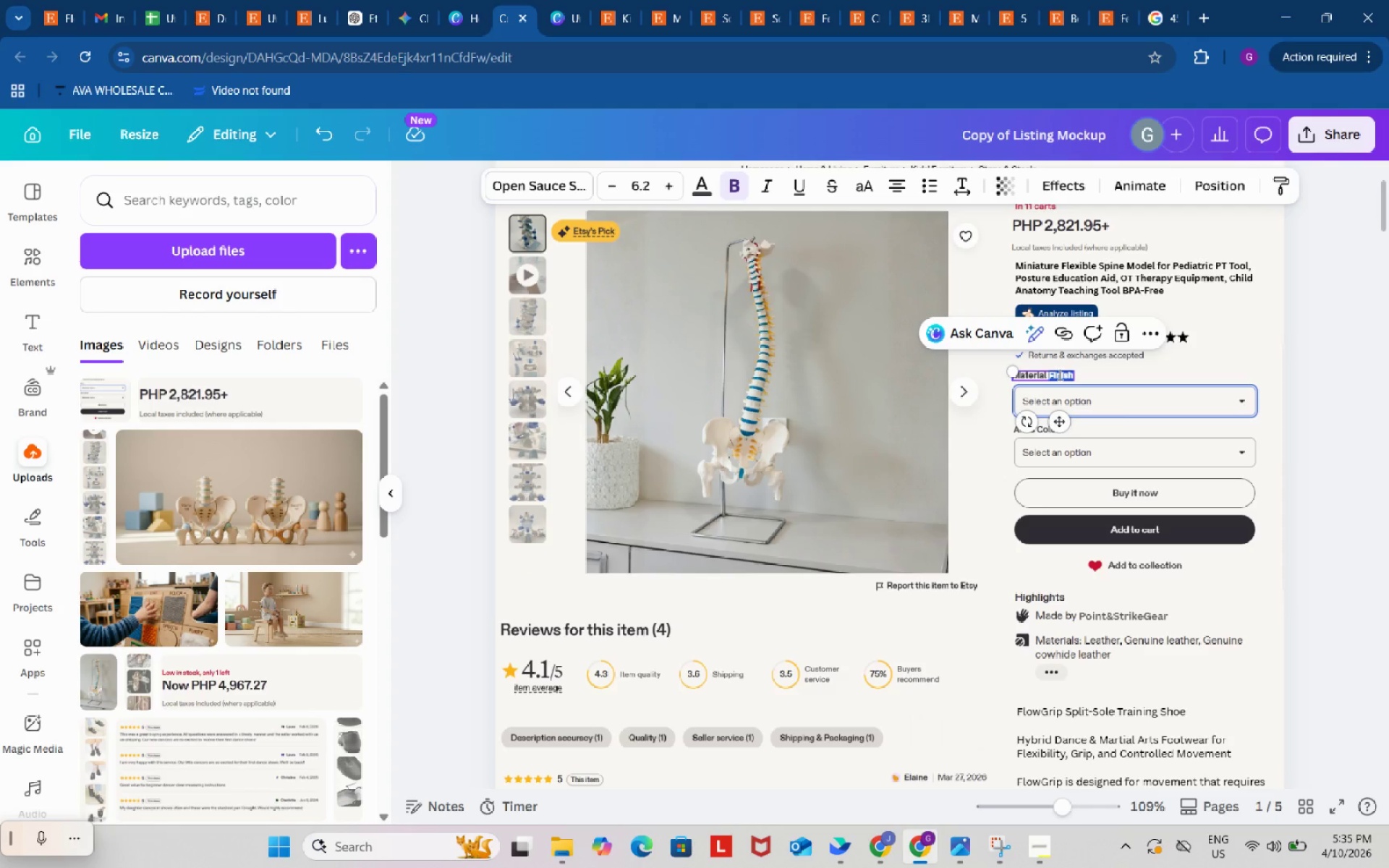 
key(Control+ControlLeft)
 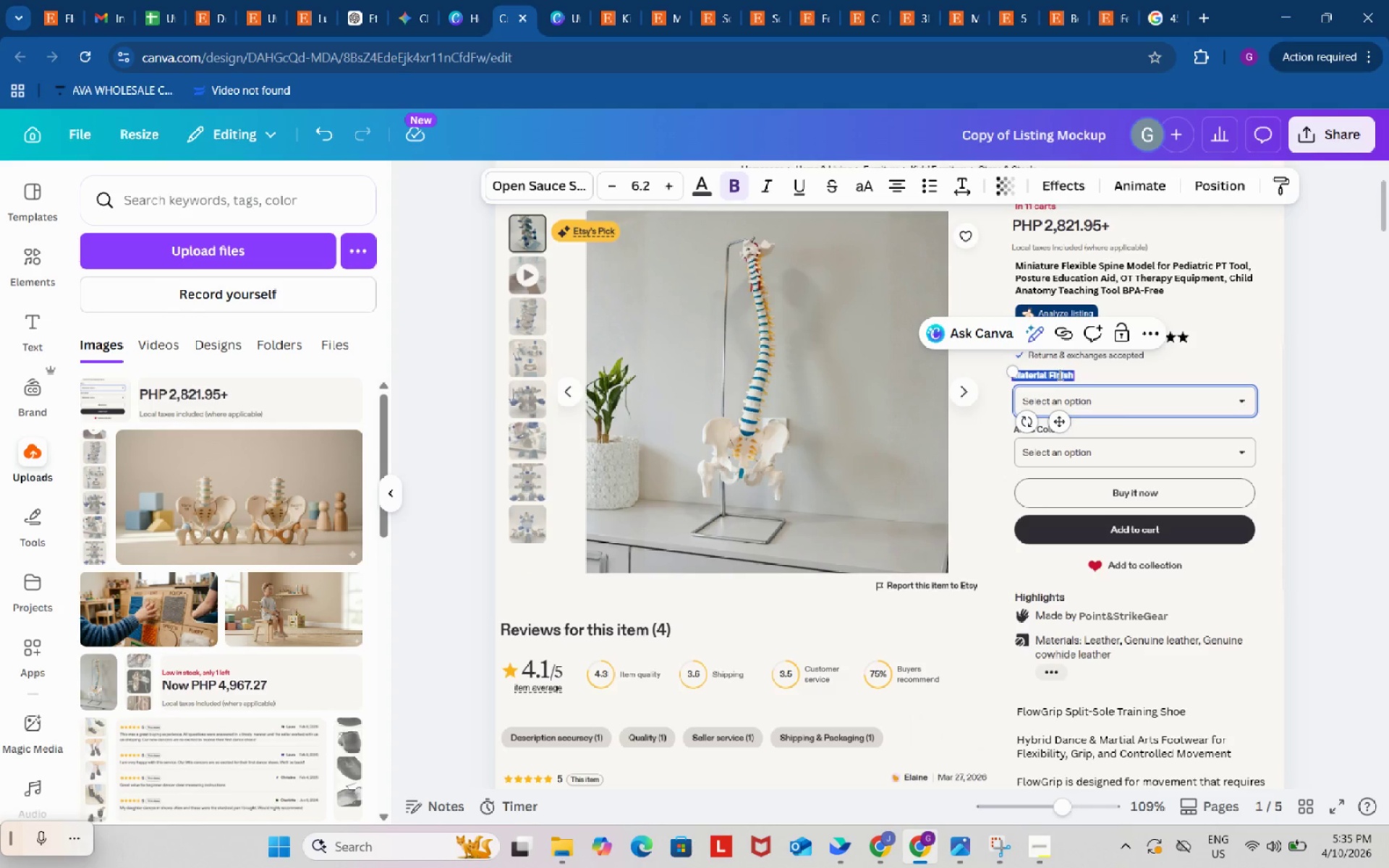 
key(Control+A)
 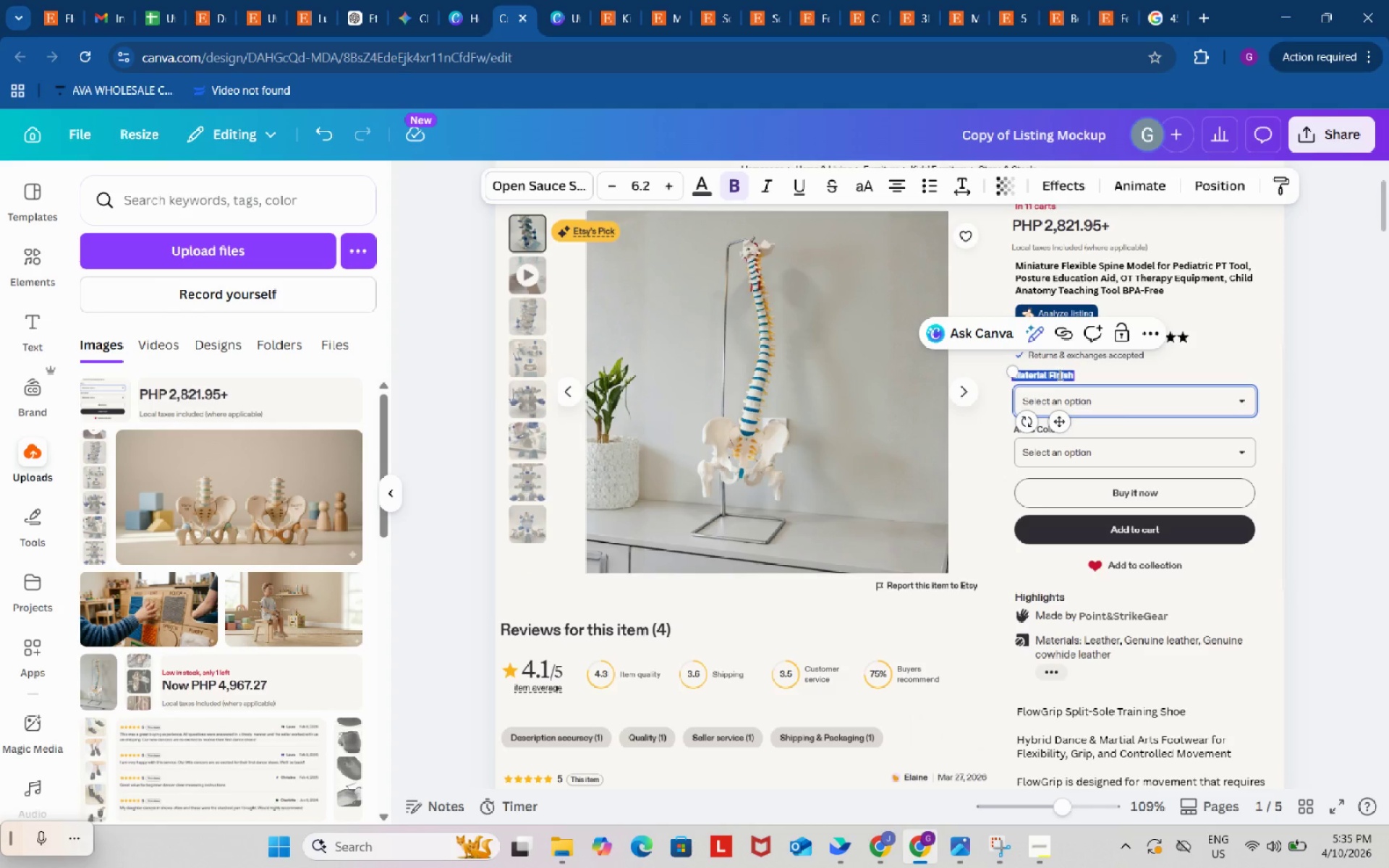 
key(Control+B)
 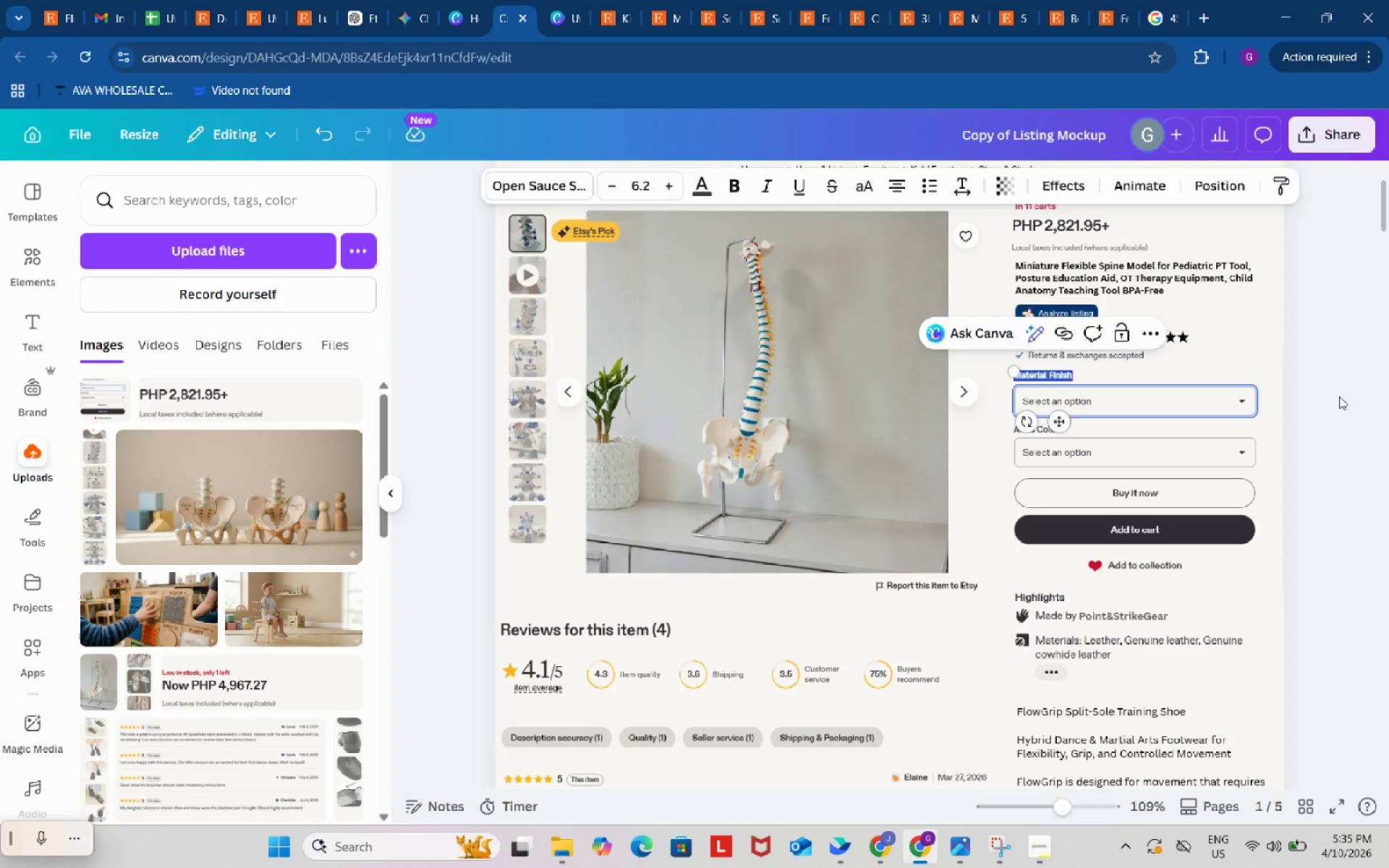 
left_click([1341, 395])
 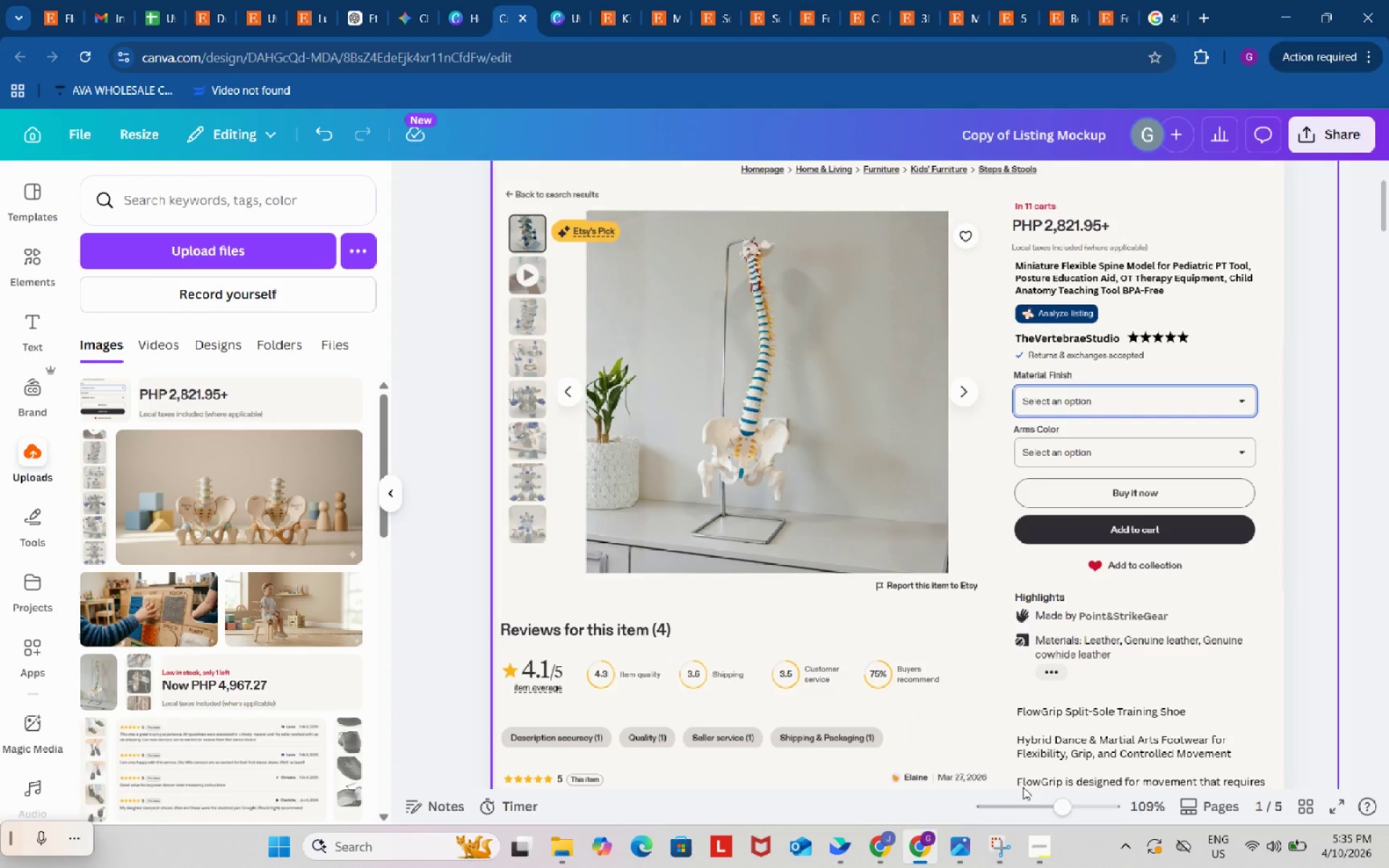 
left_click([1050, 854])